 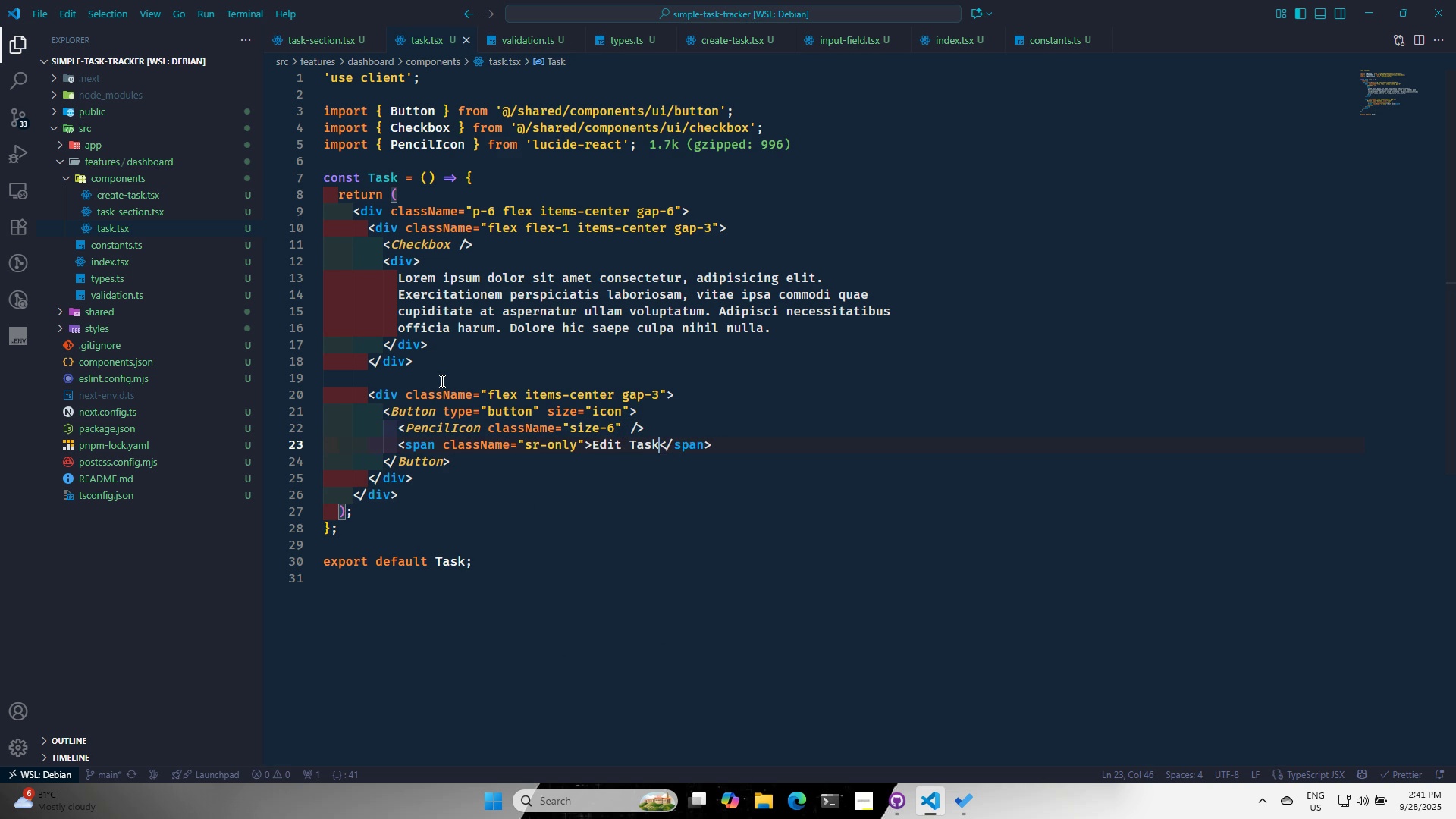 
key(Control+S)
 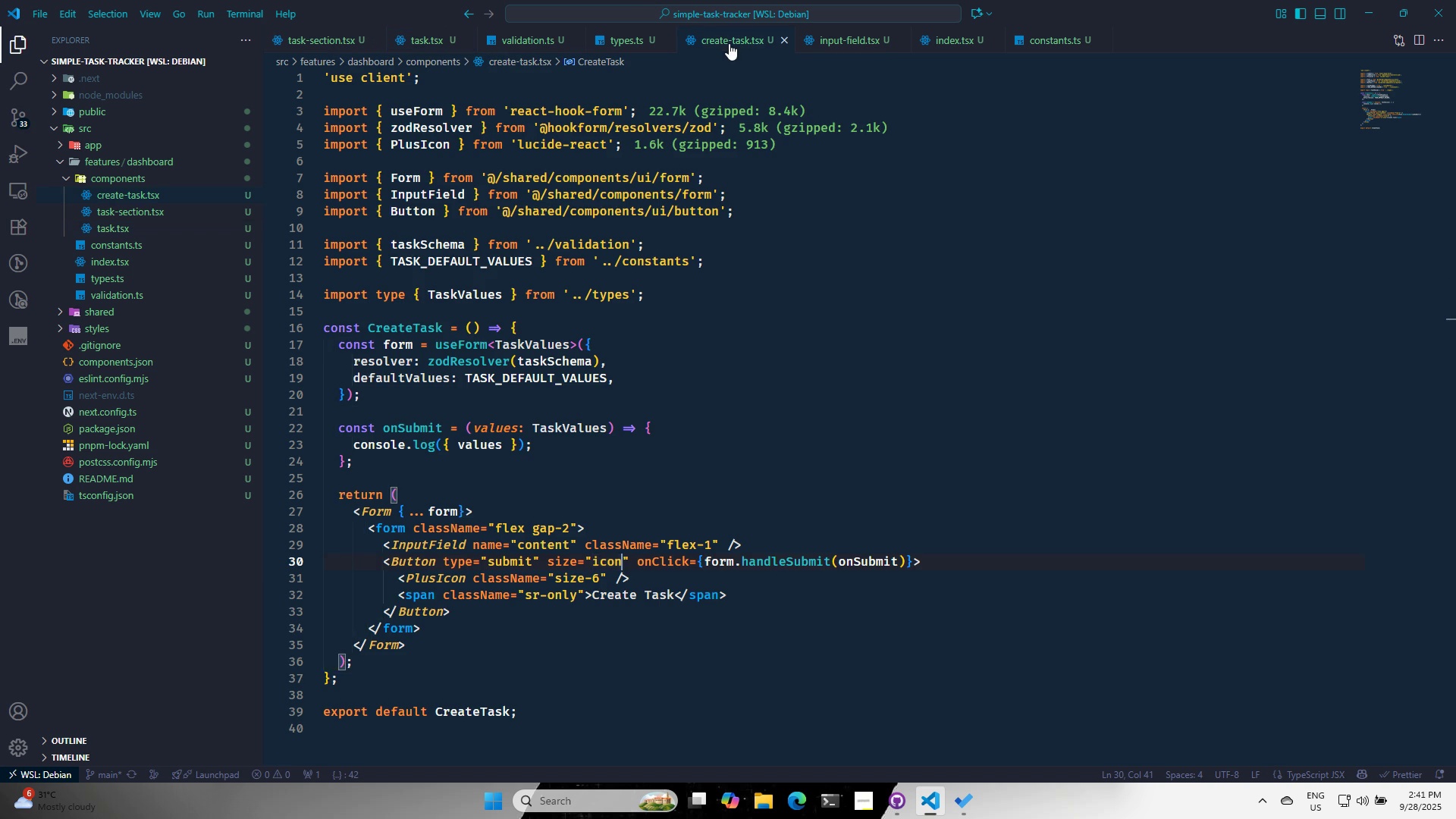 
wait(7.91)
 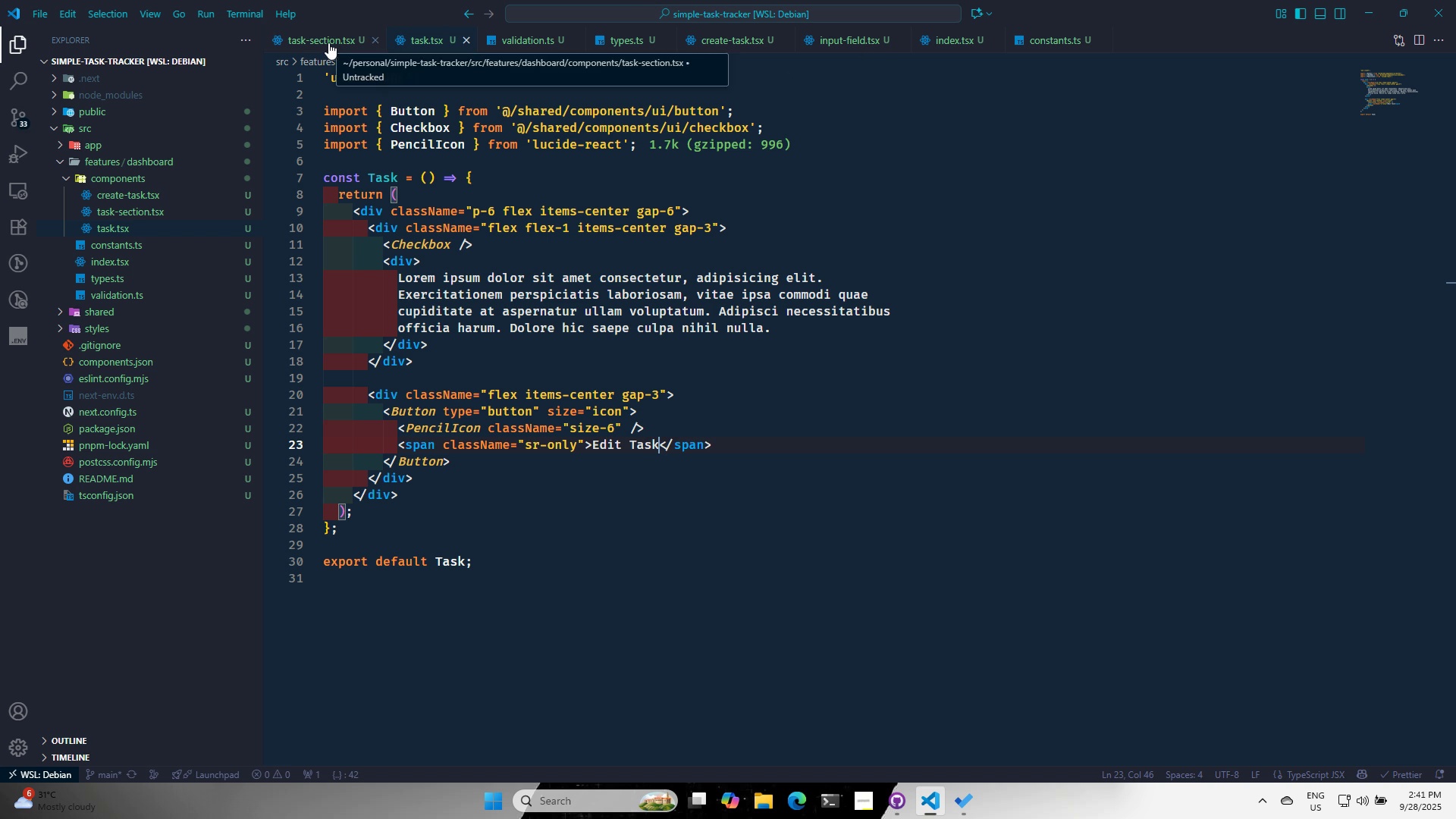 
left_click([1063, 41])
 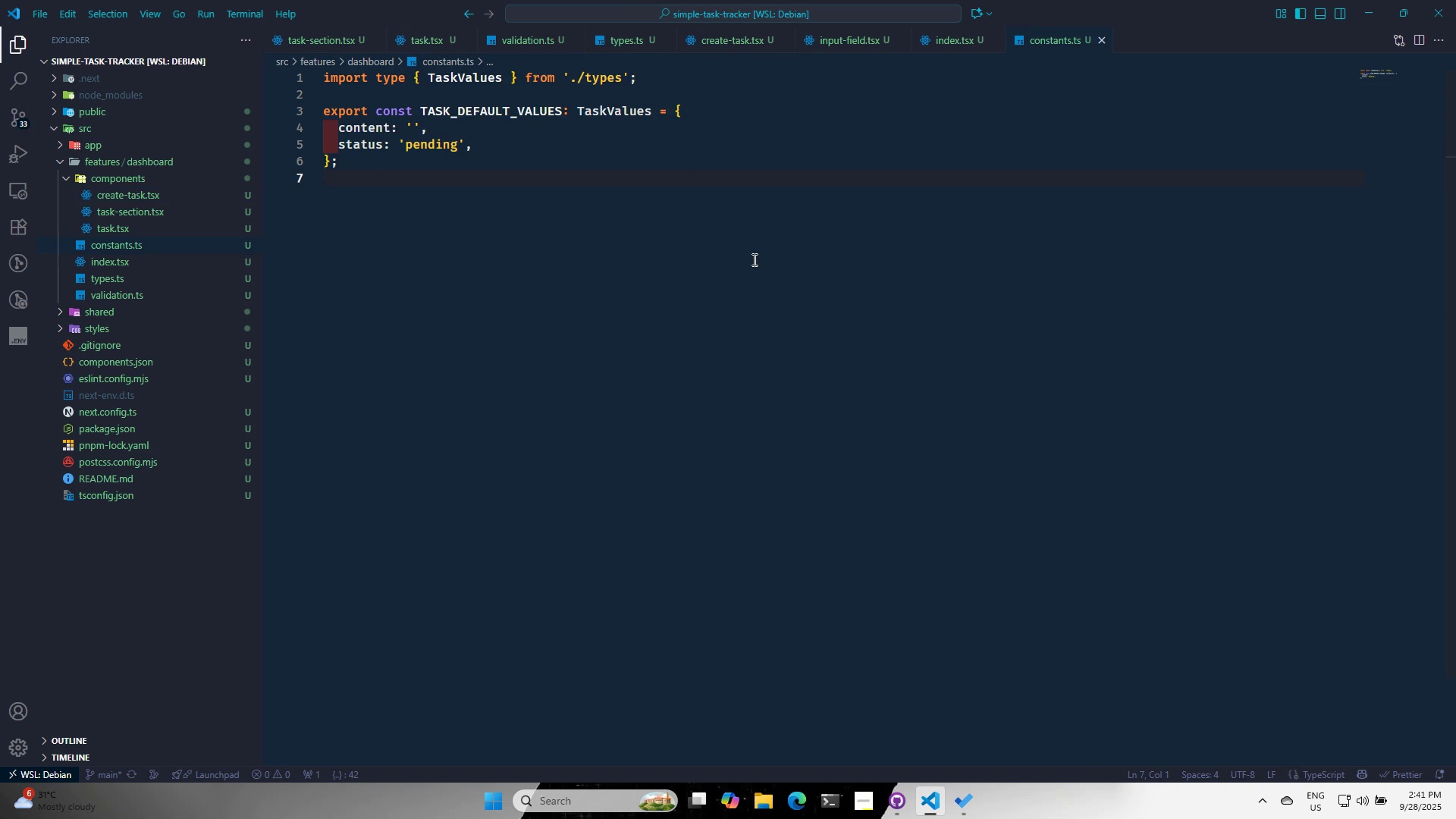 
key(Alt+AltLeft)
 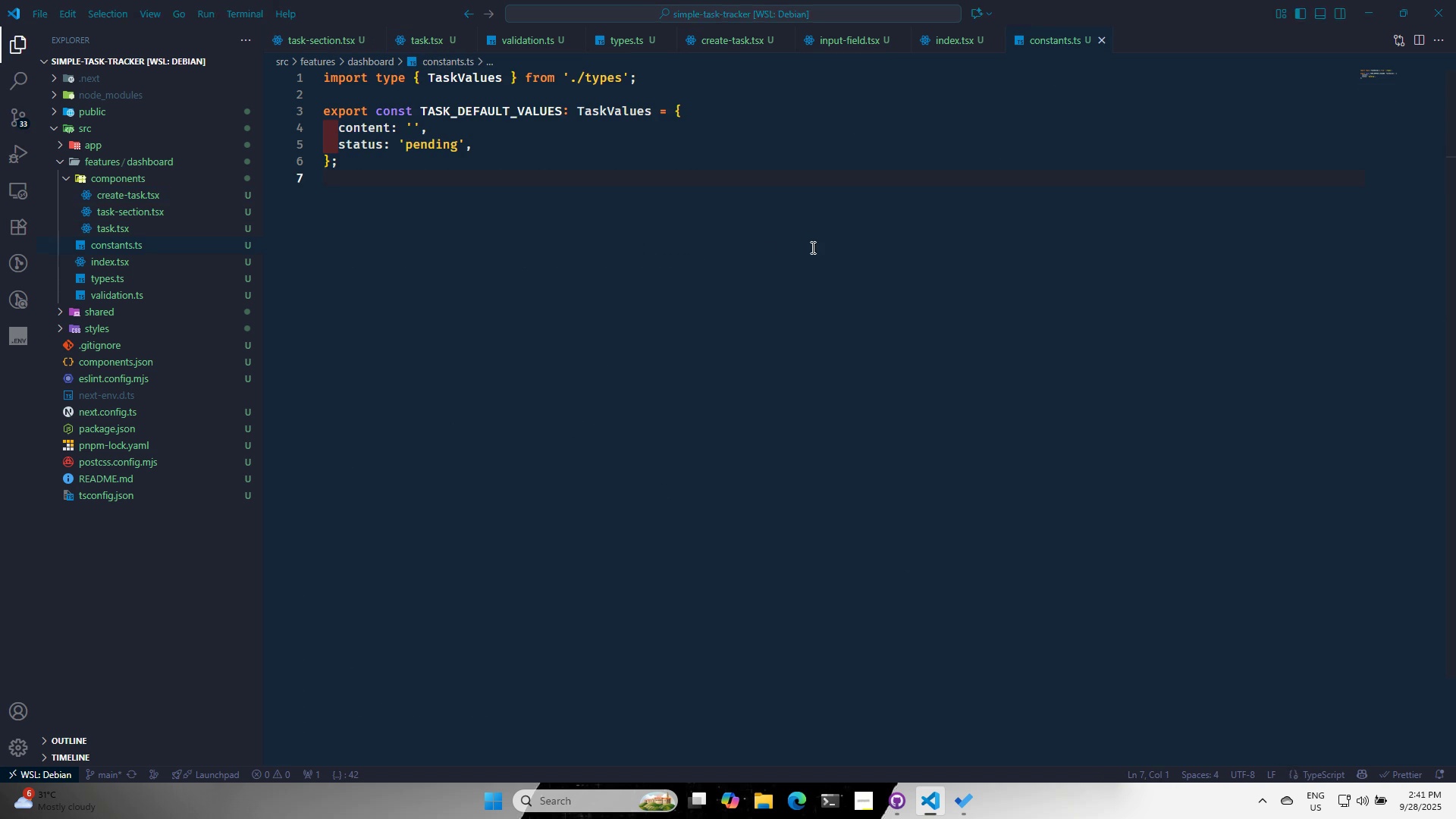 
key(Alt+Tab)
 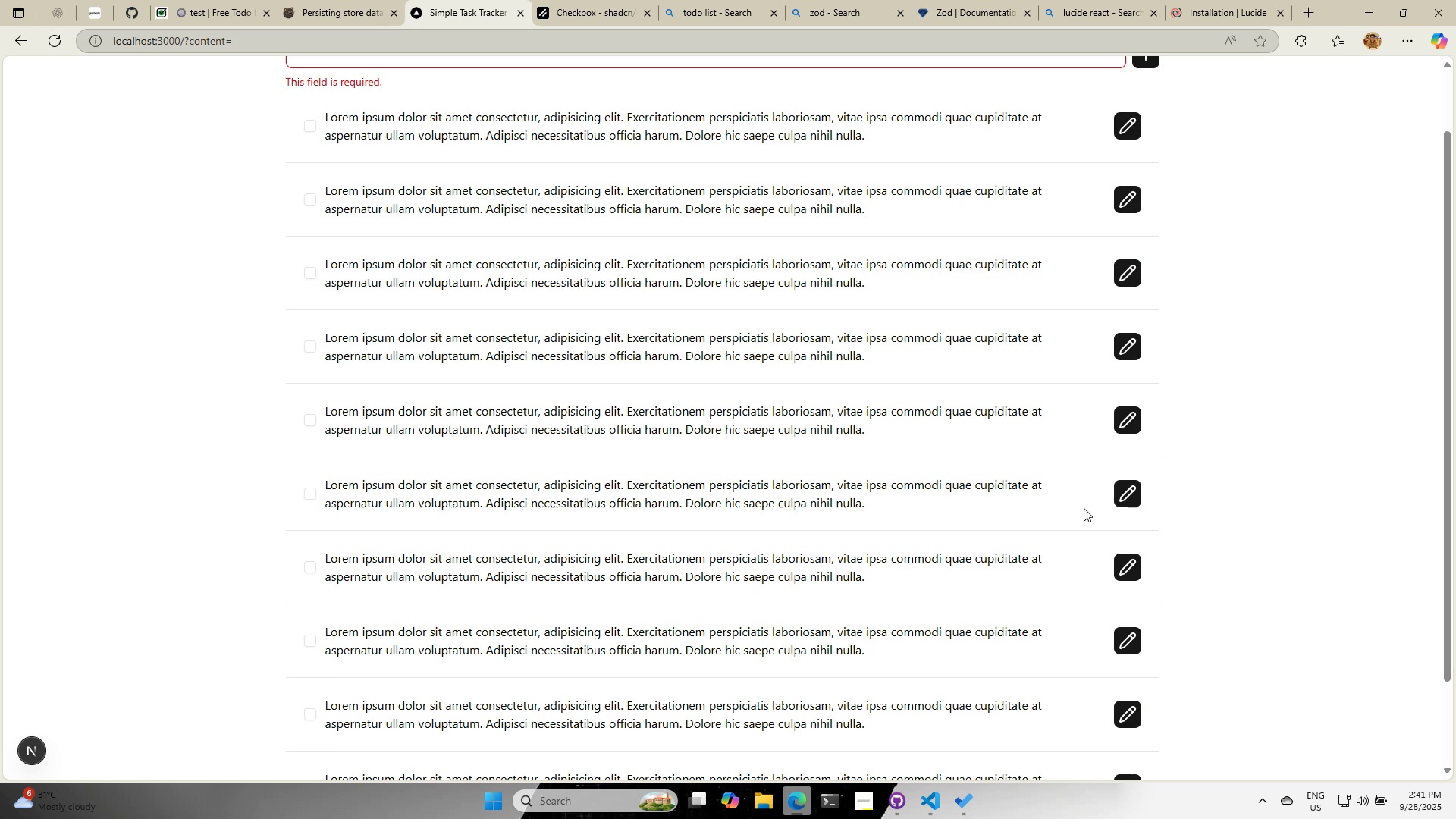 
scroll: coordinate [1051, 503], scroll_direction: up, amount: 3.0
 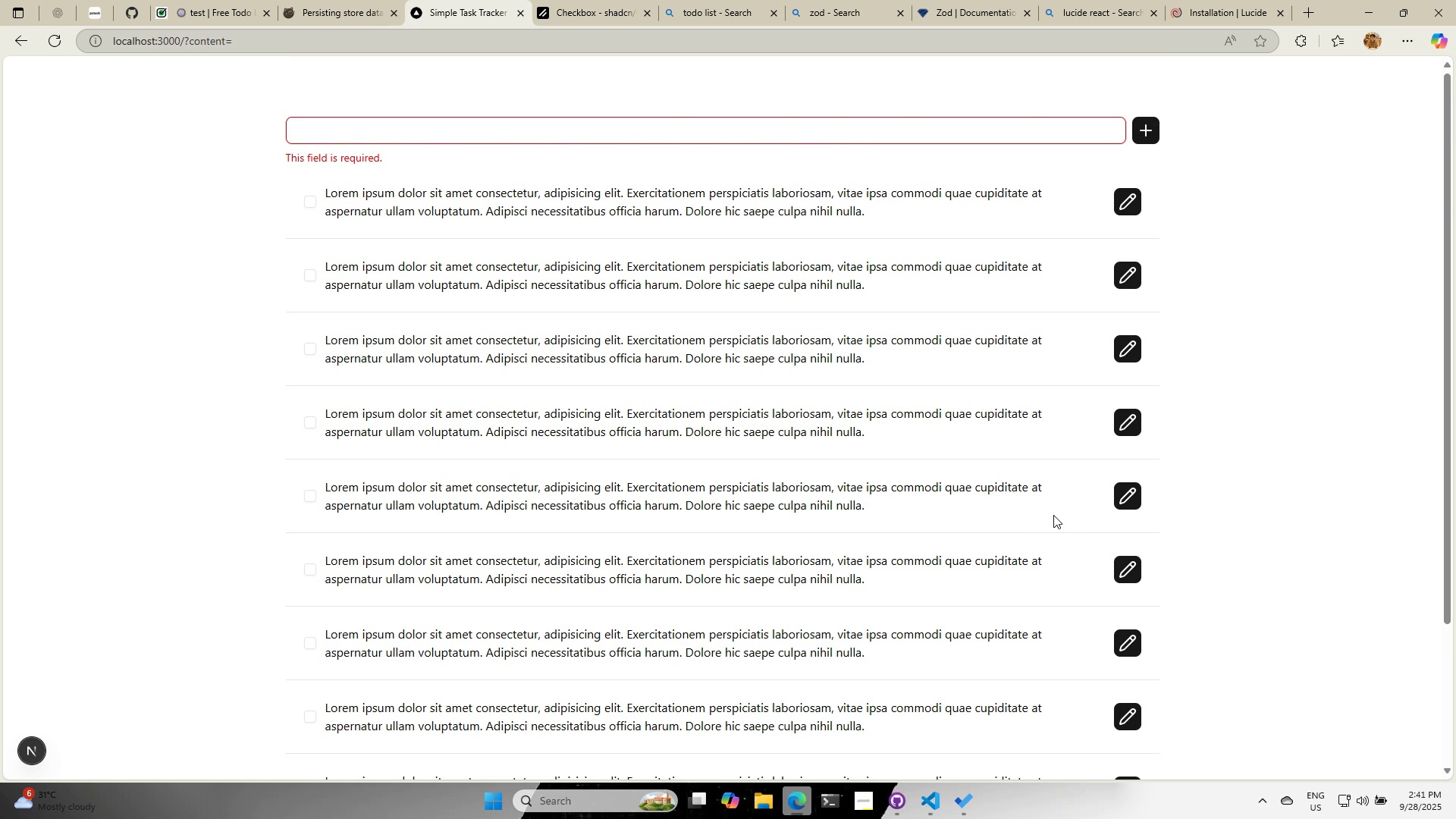 
scroll: coordinate [1053, 532], scroll_direction: down, amount: 3.0
 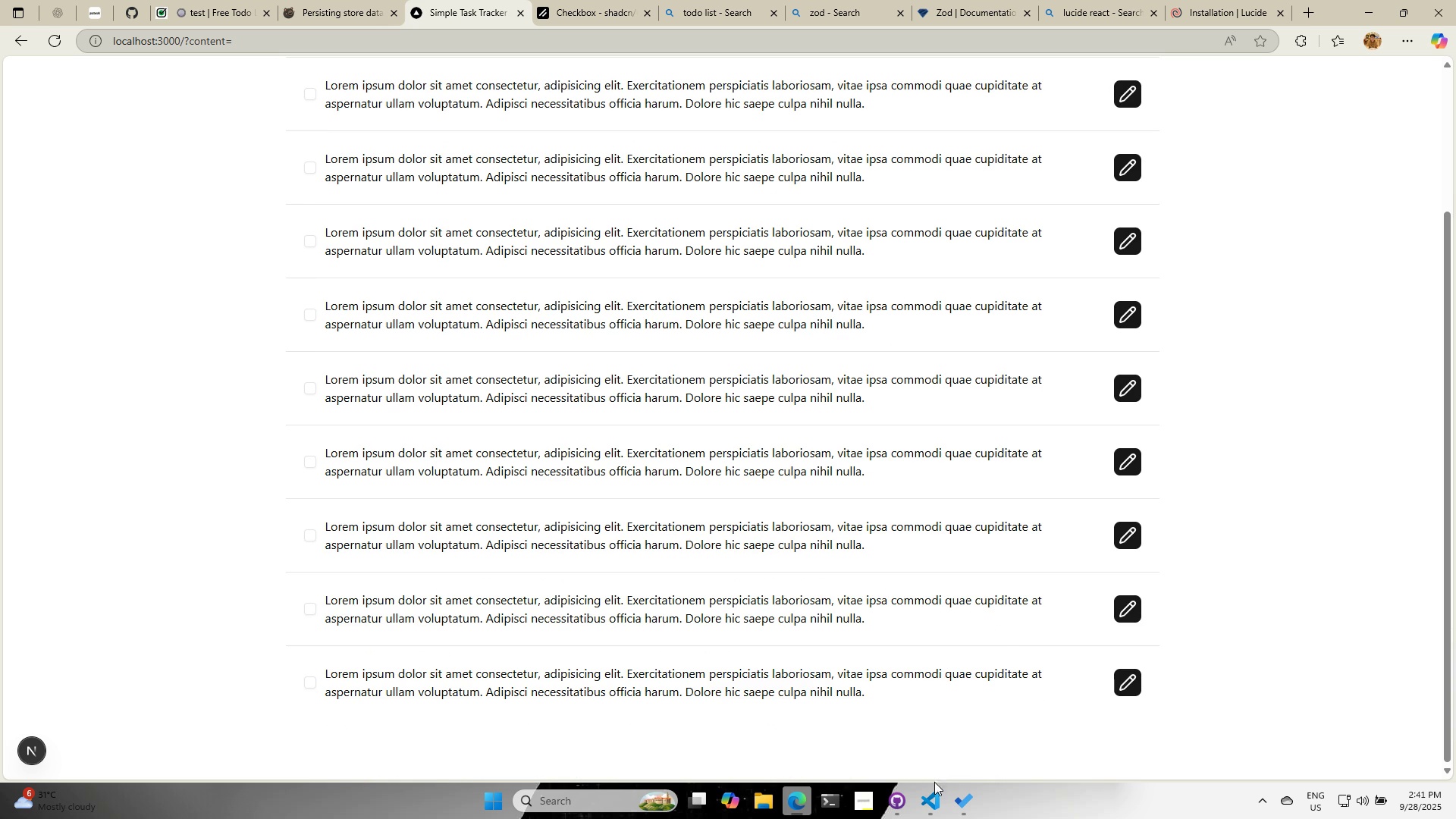 
mouse_move([935, 779])
 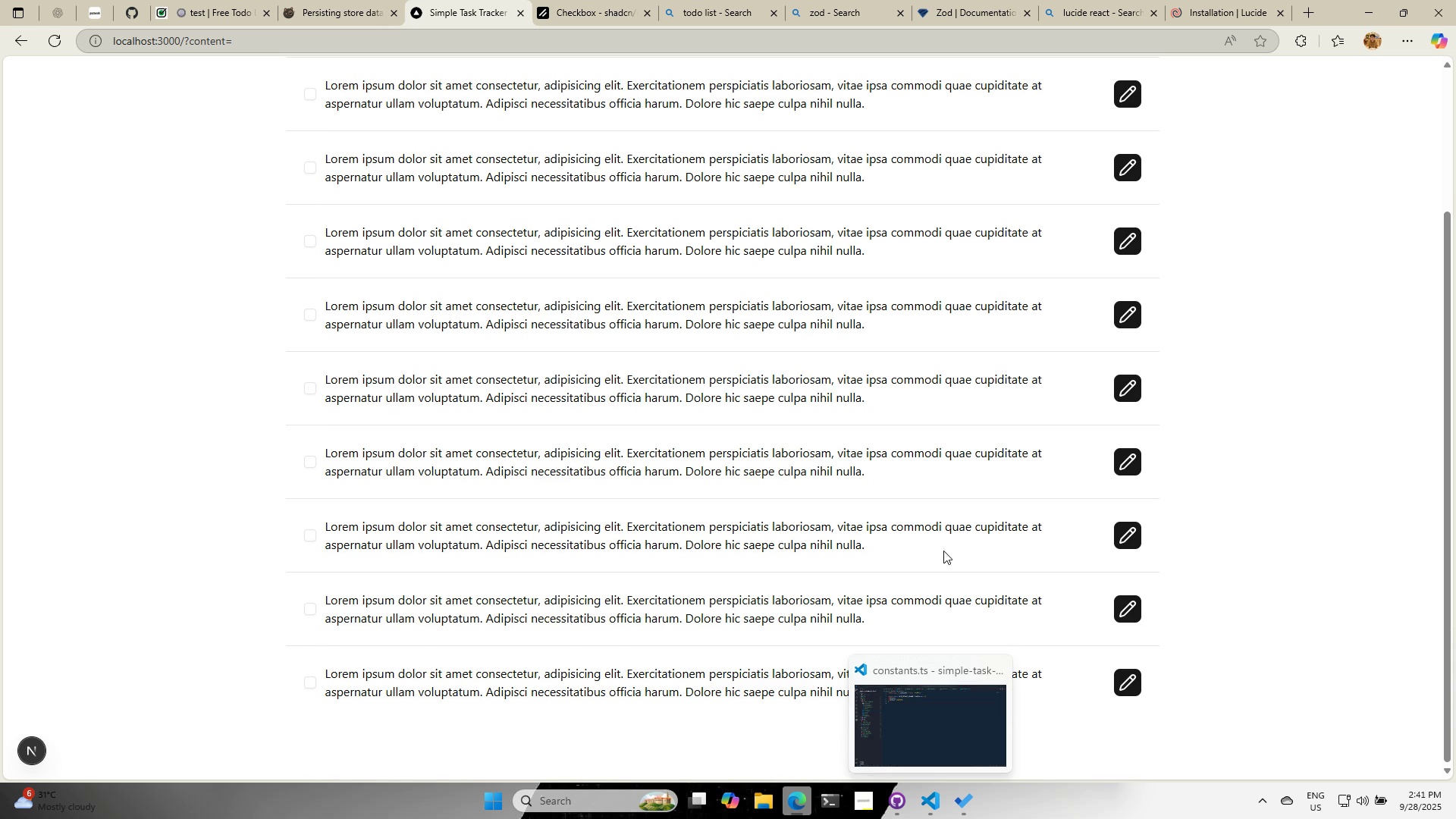 
scroll: coordinate [935, 549], scroll_direction: up, amount: 4.0
 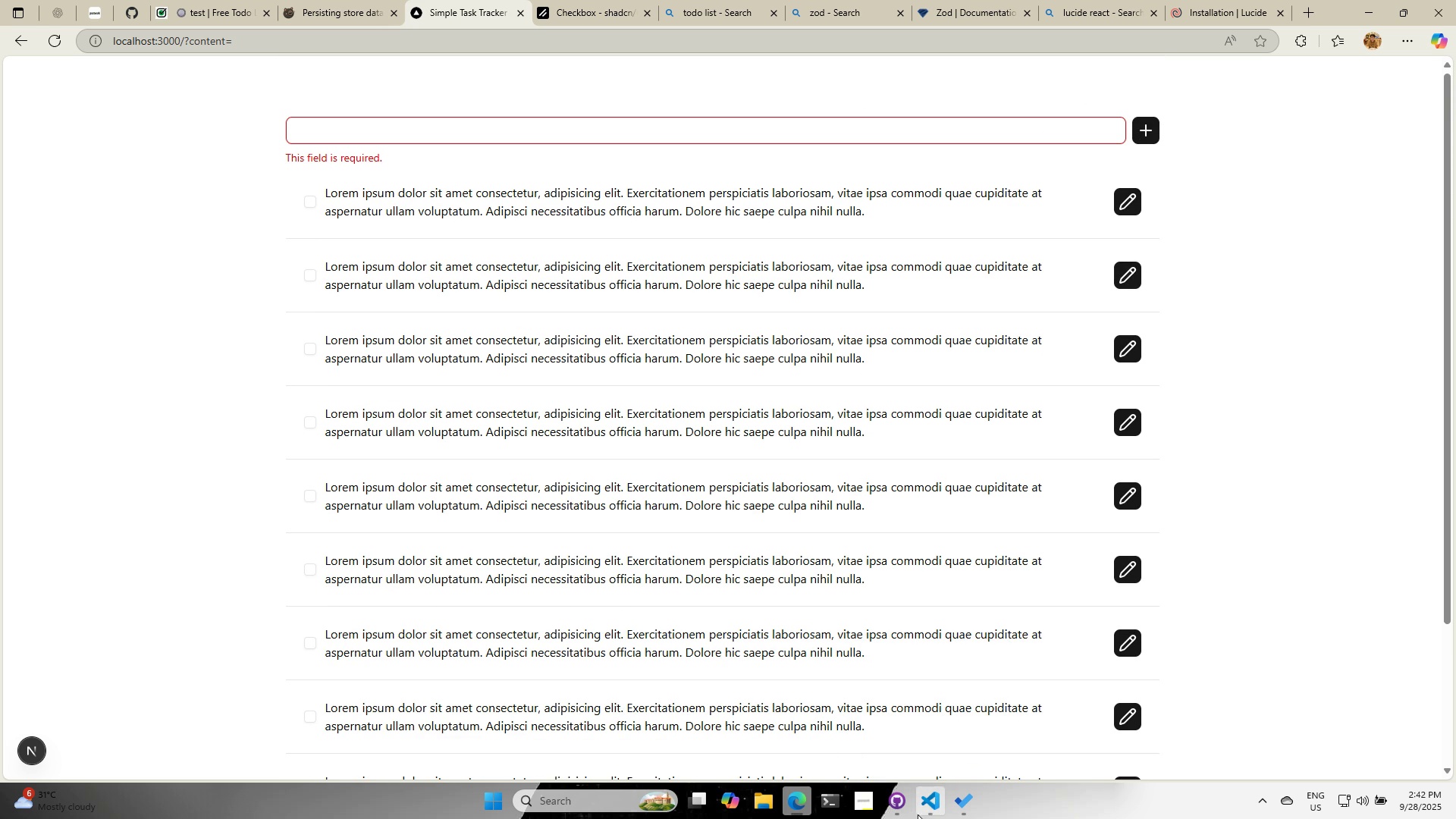 
wait(5.98)
 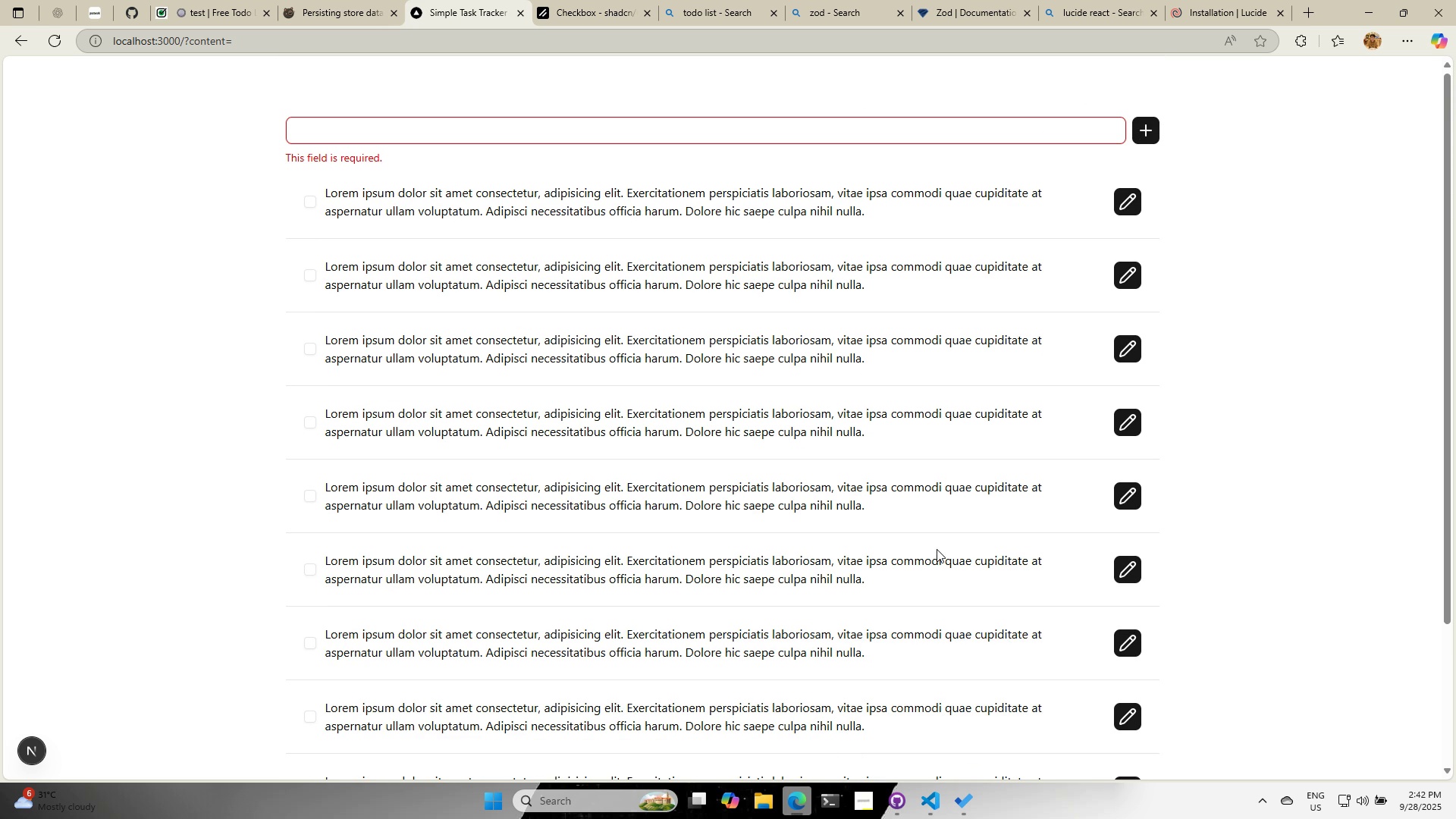 
scroll: coordinate [551, 447], scroll_direction: up, amount: 1.0
 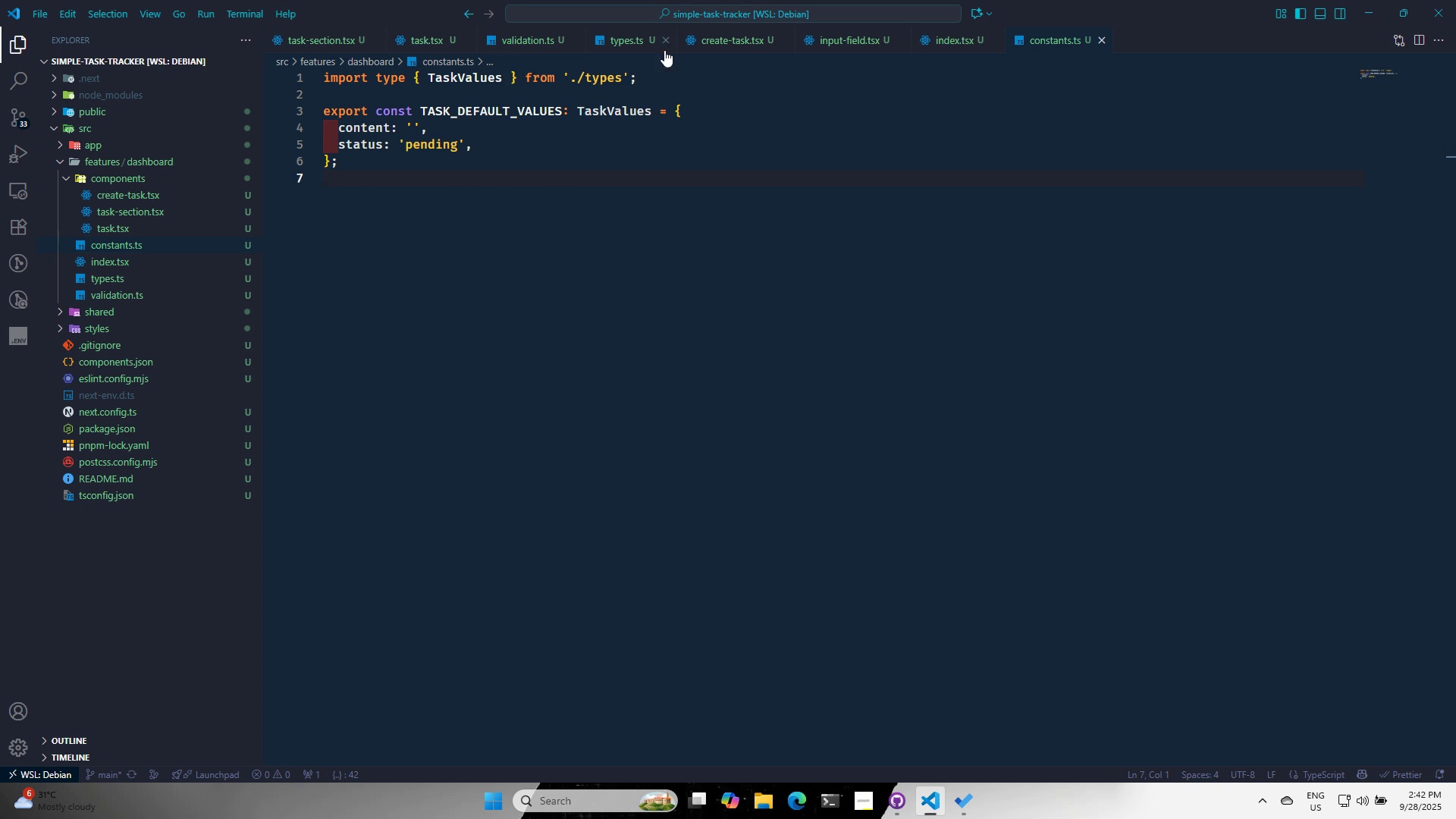 
left_click([730, 41])
 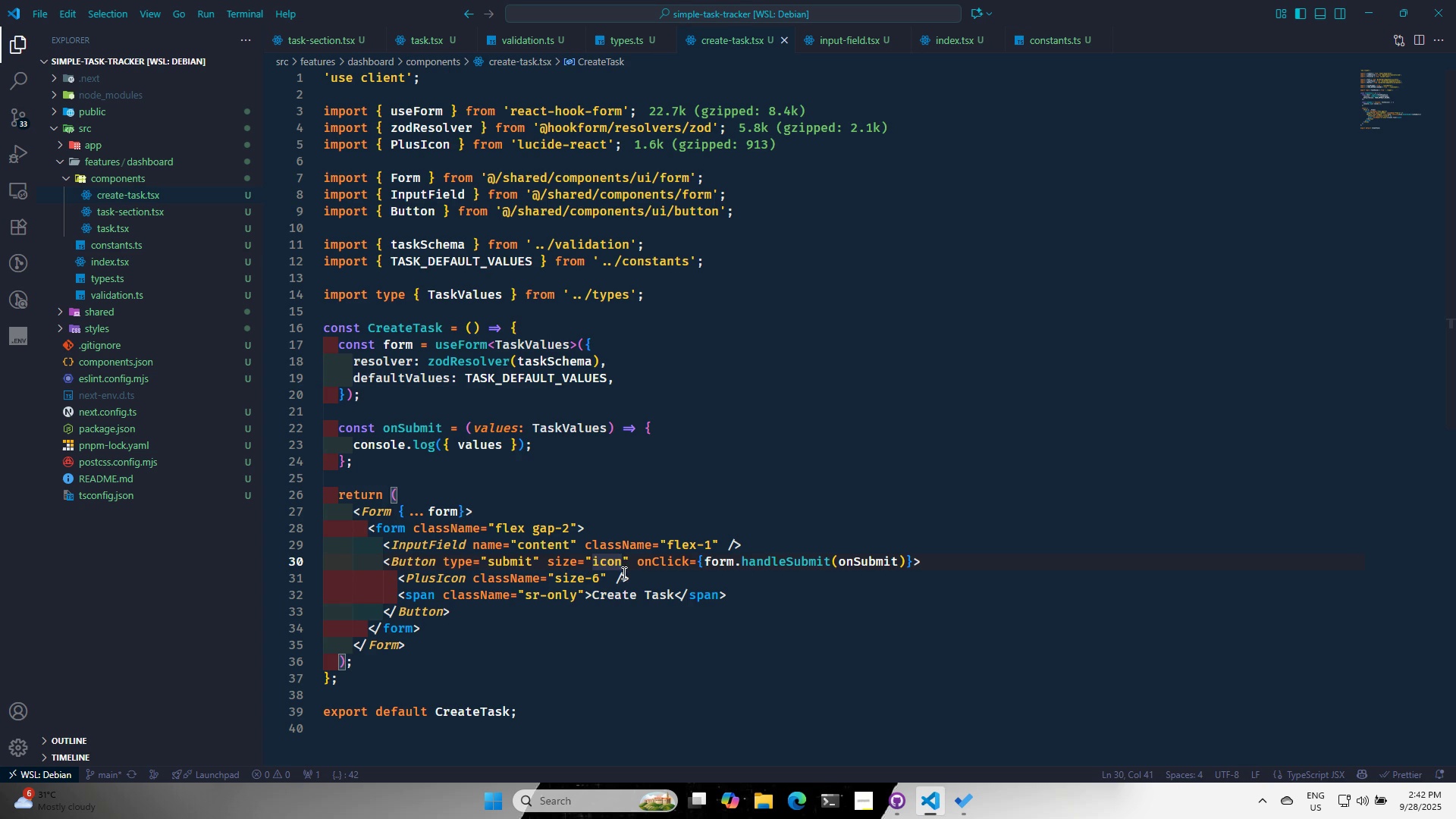 
left_click([625, 560])
 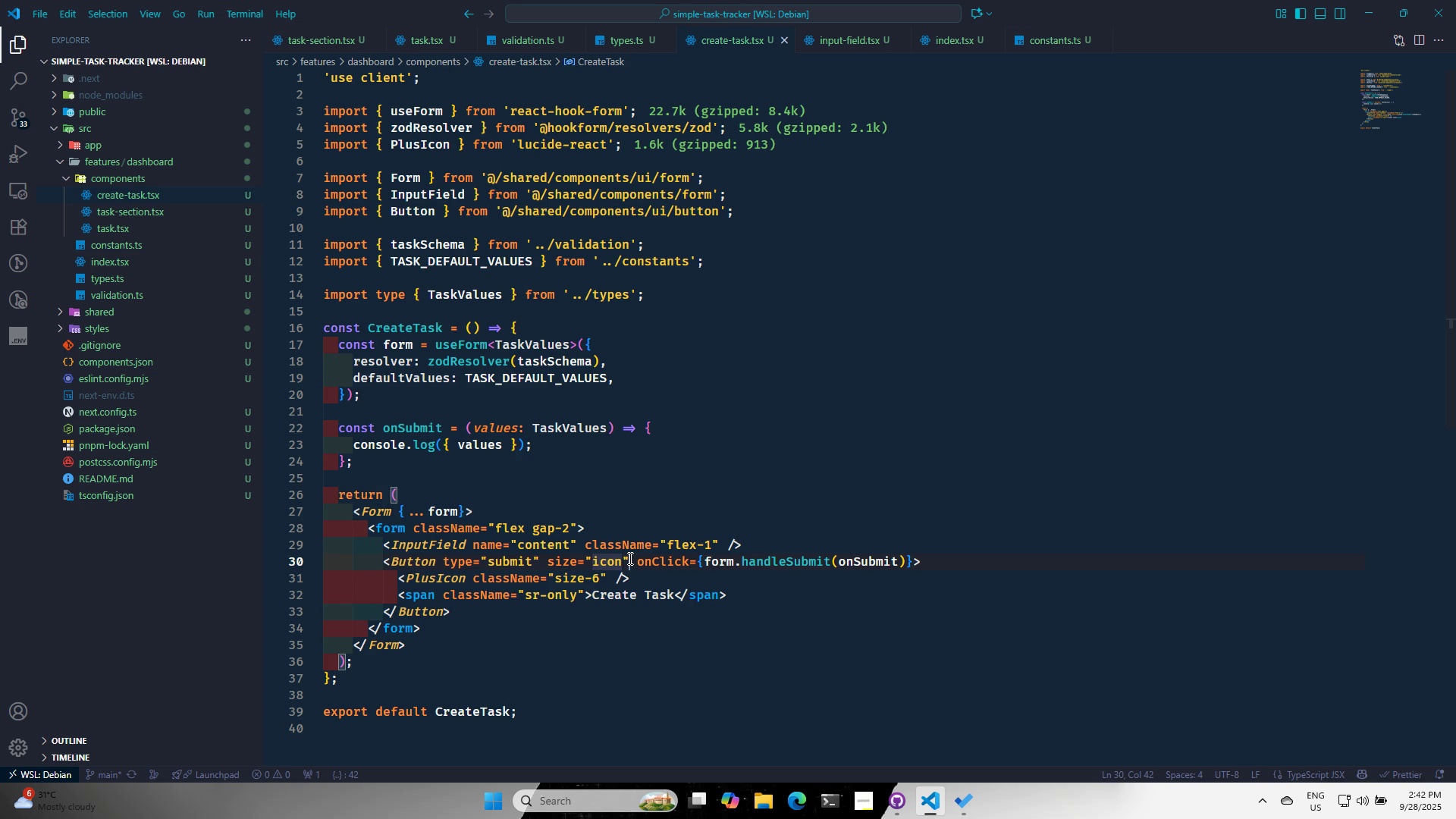 
left_click([629, 558])
 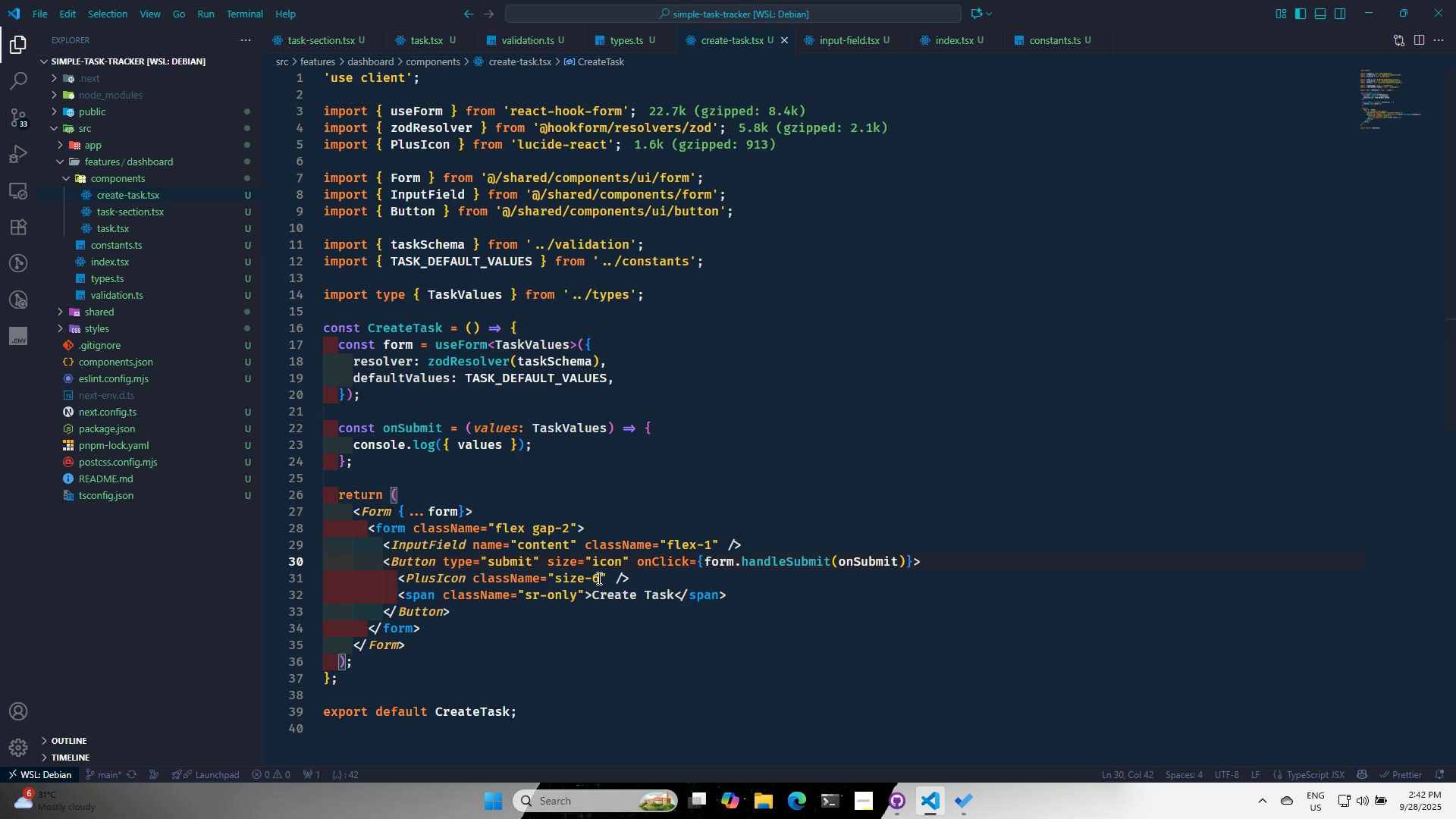 
left_click([598, 578])
 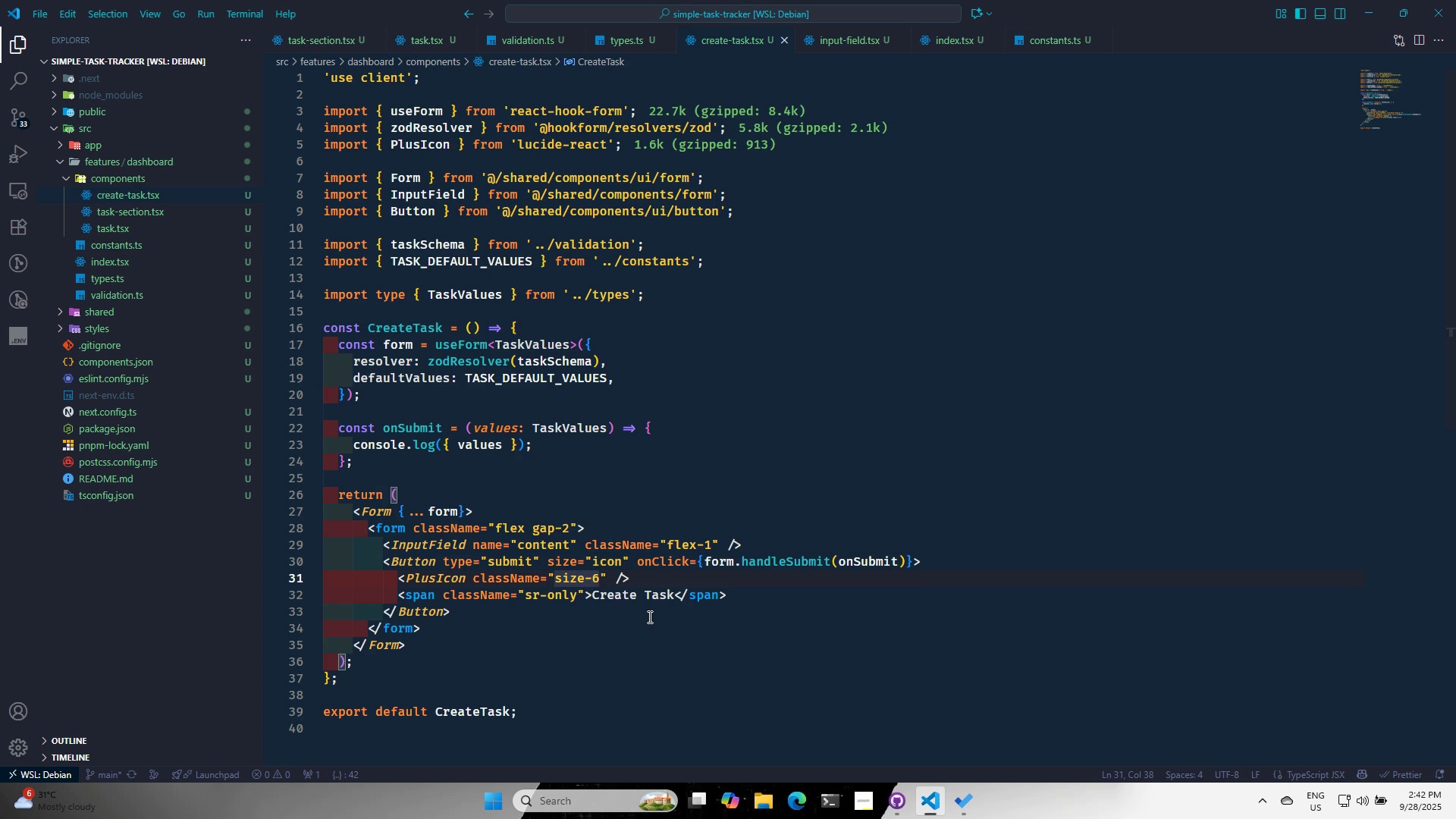 
key(Backspace)
 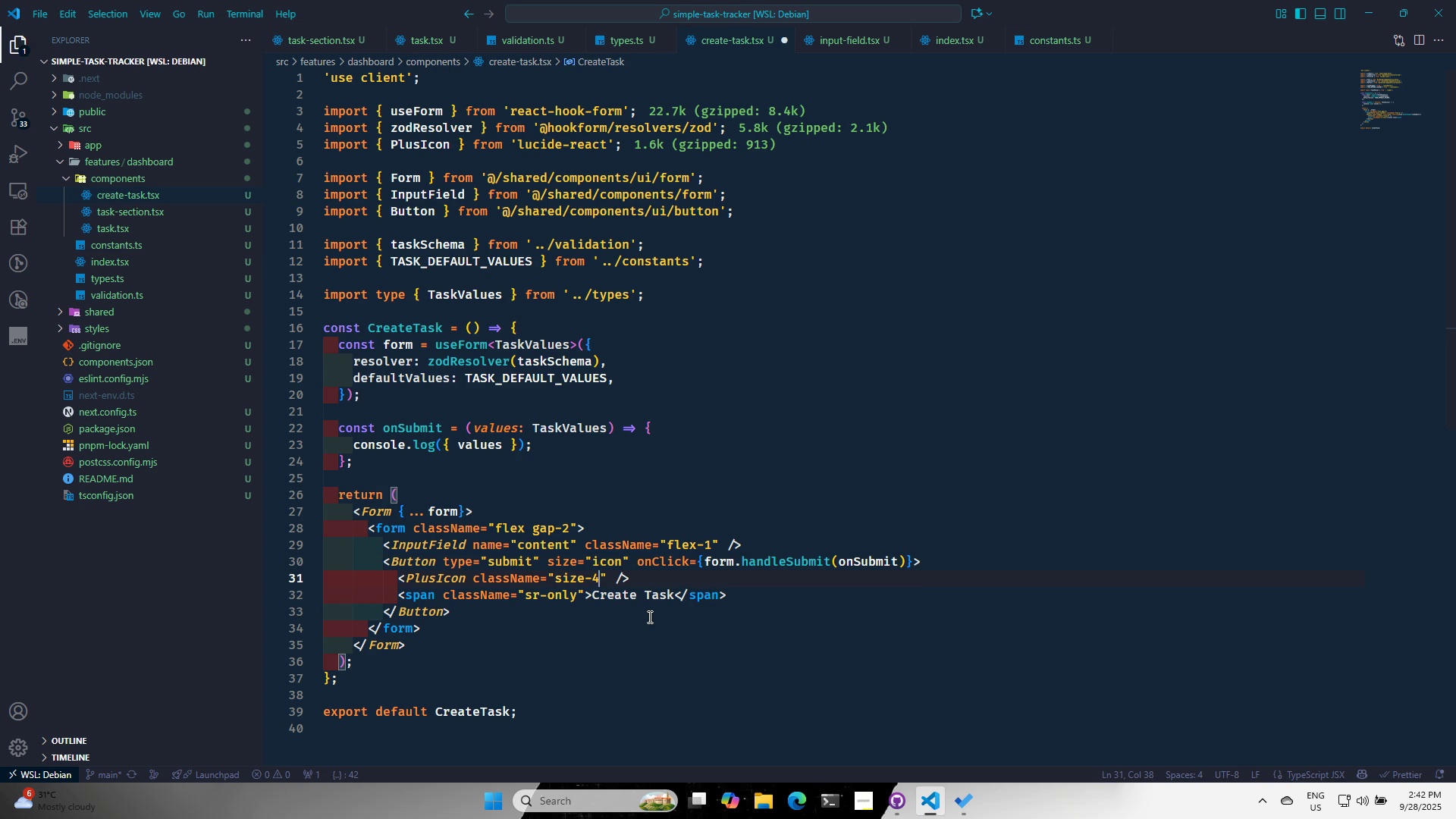 
key(4)